 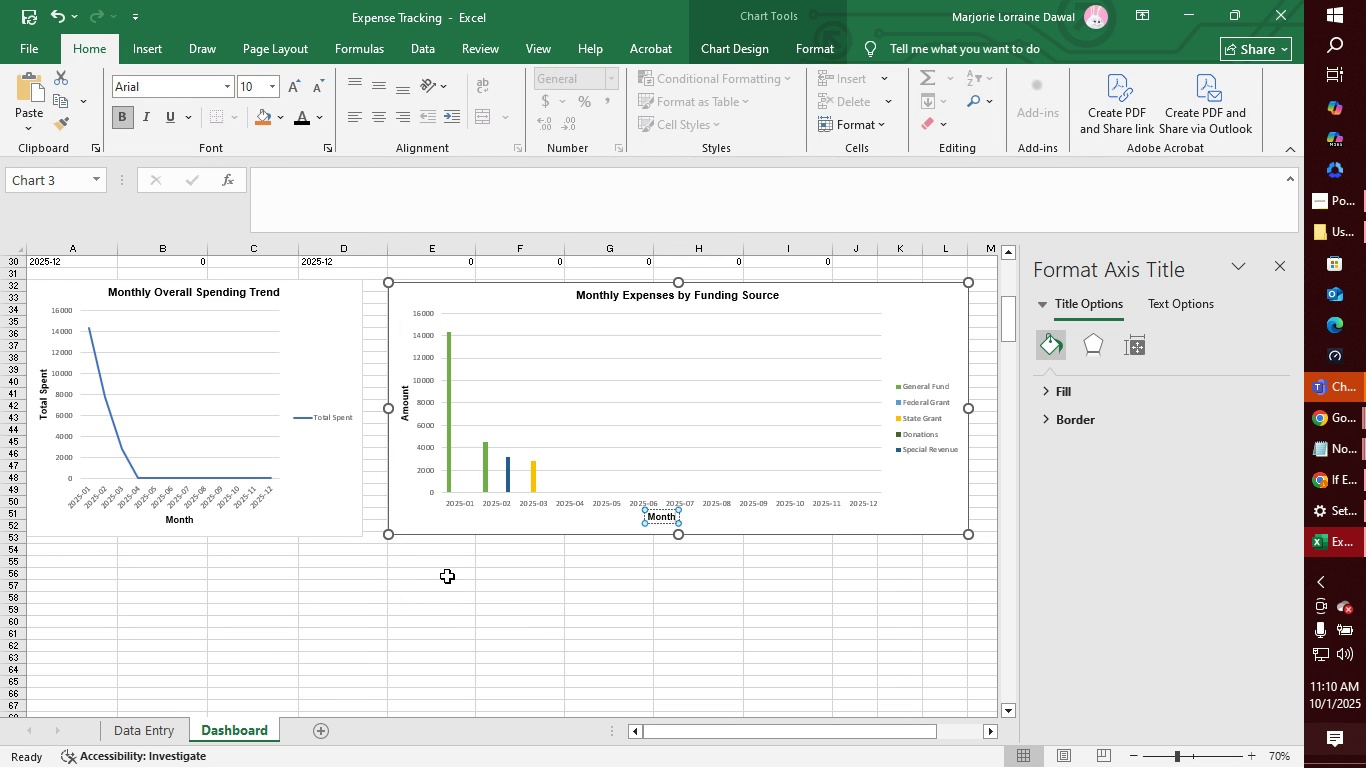 
key(Enter)
 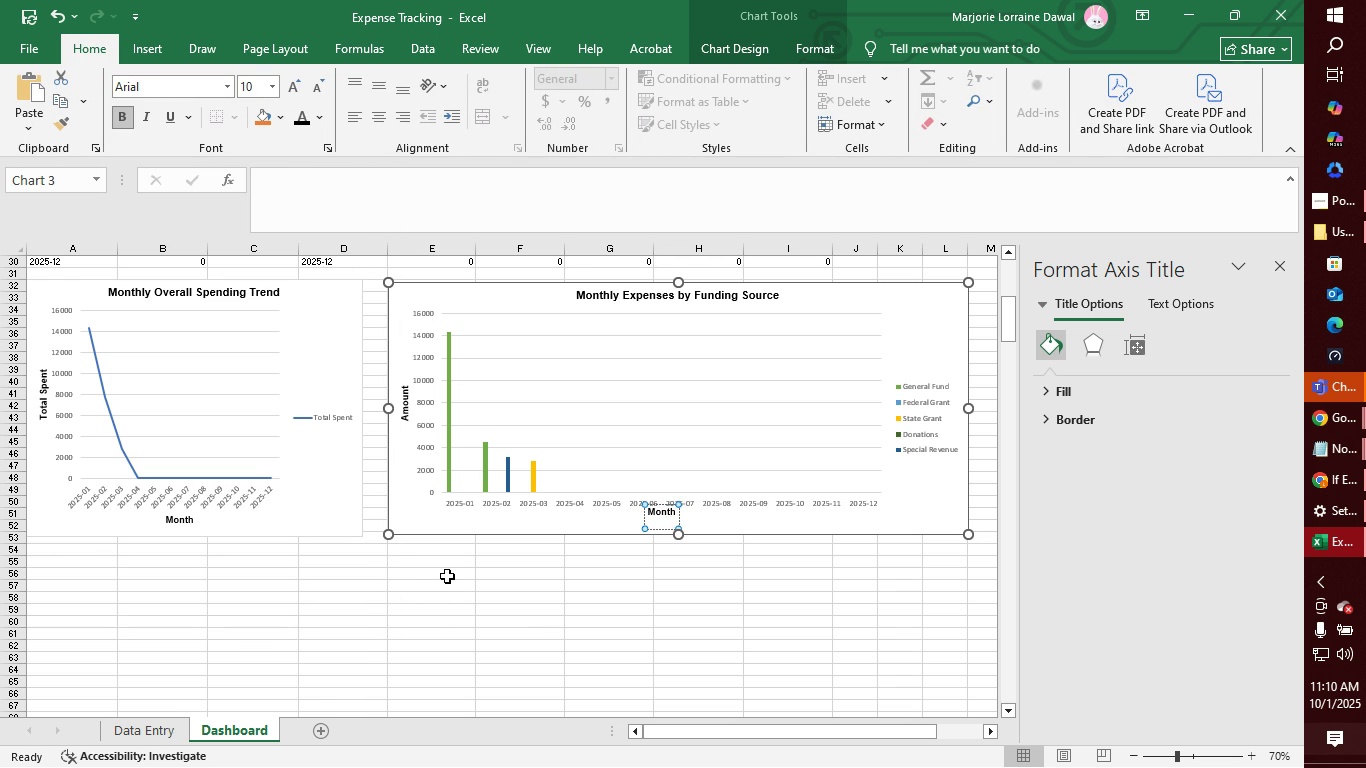 
key(Backspace)
 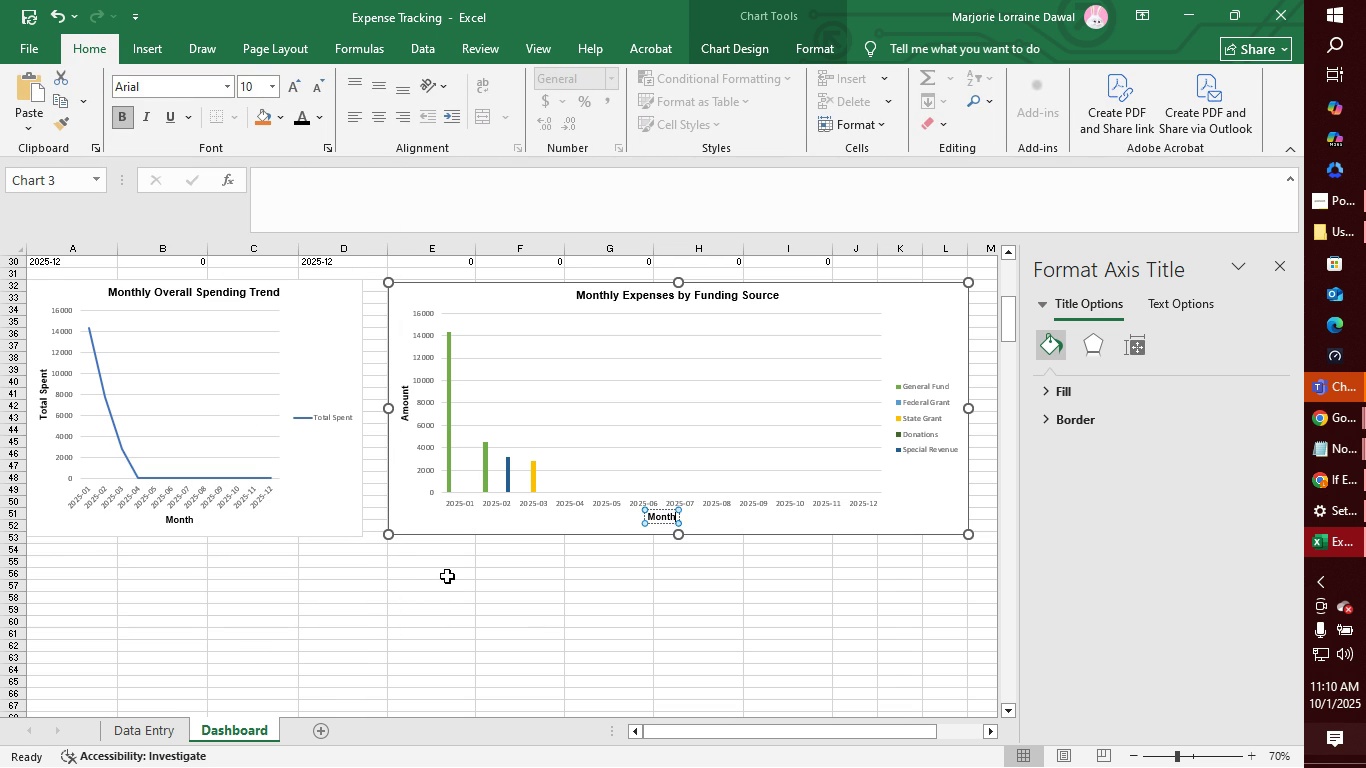 
key(Tab)
 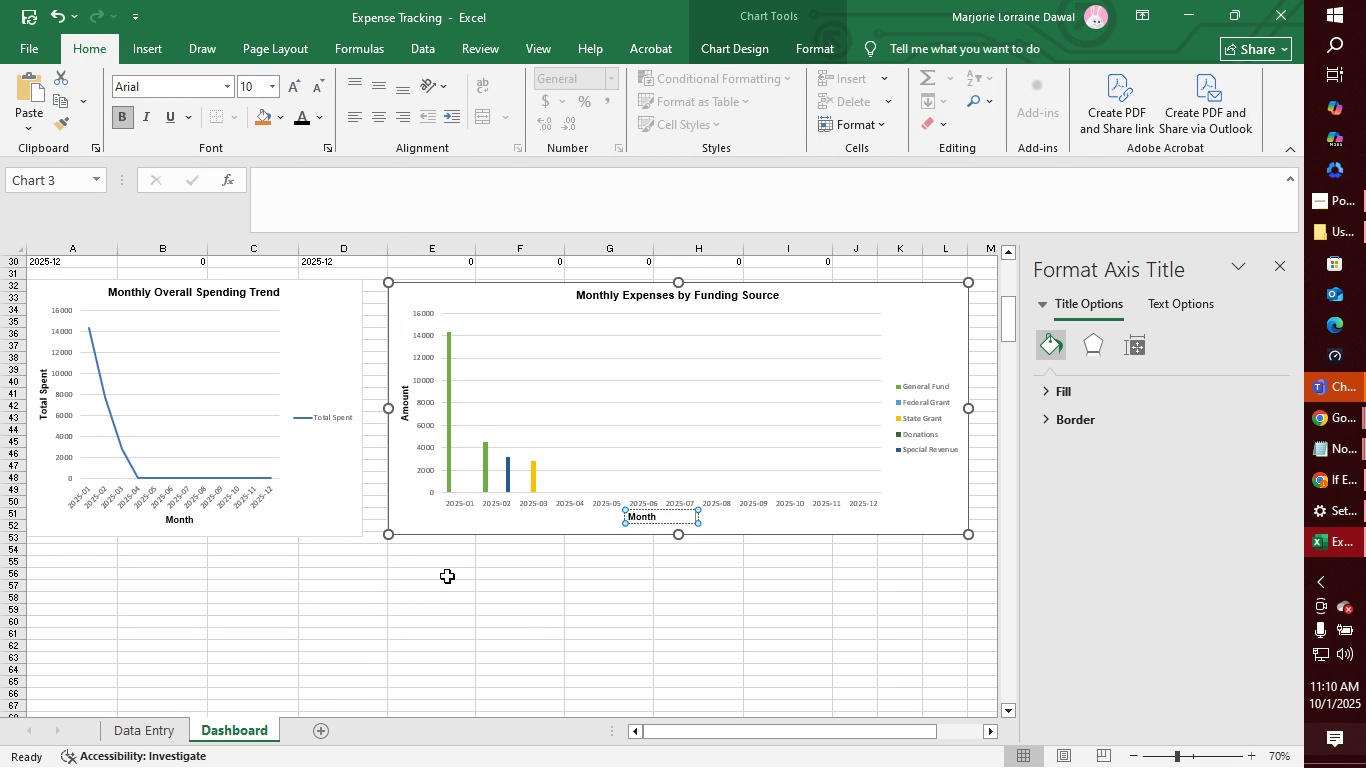 
key(Backspace)
 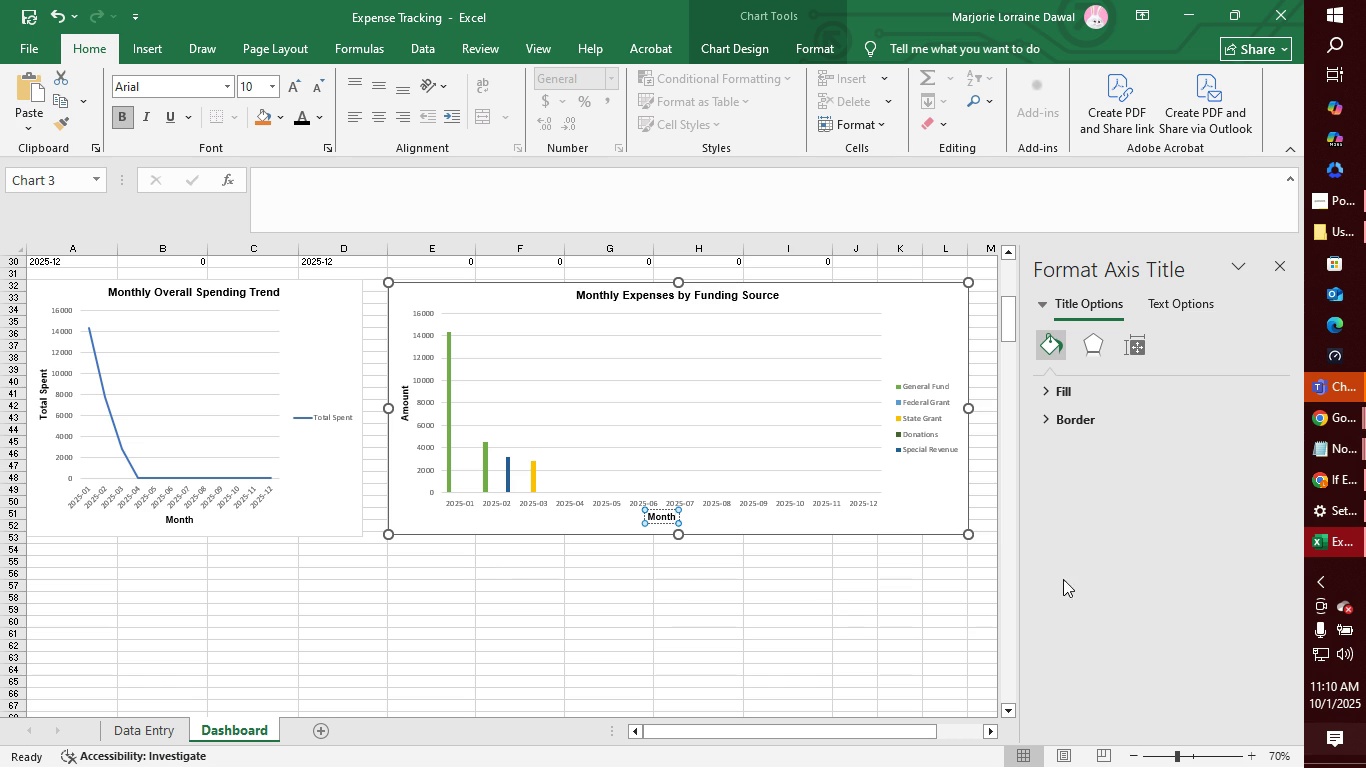 
left_click([1093, 554])
 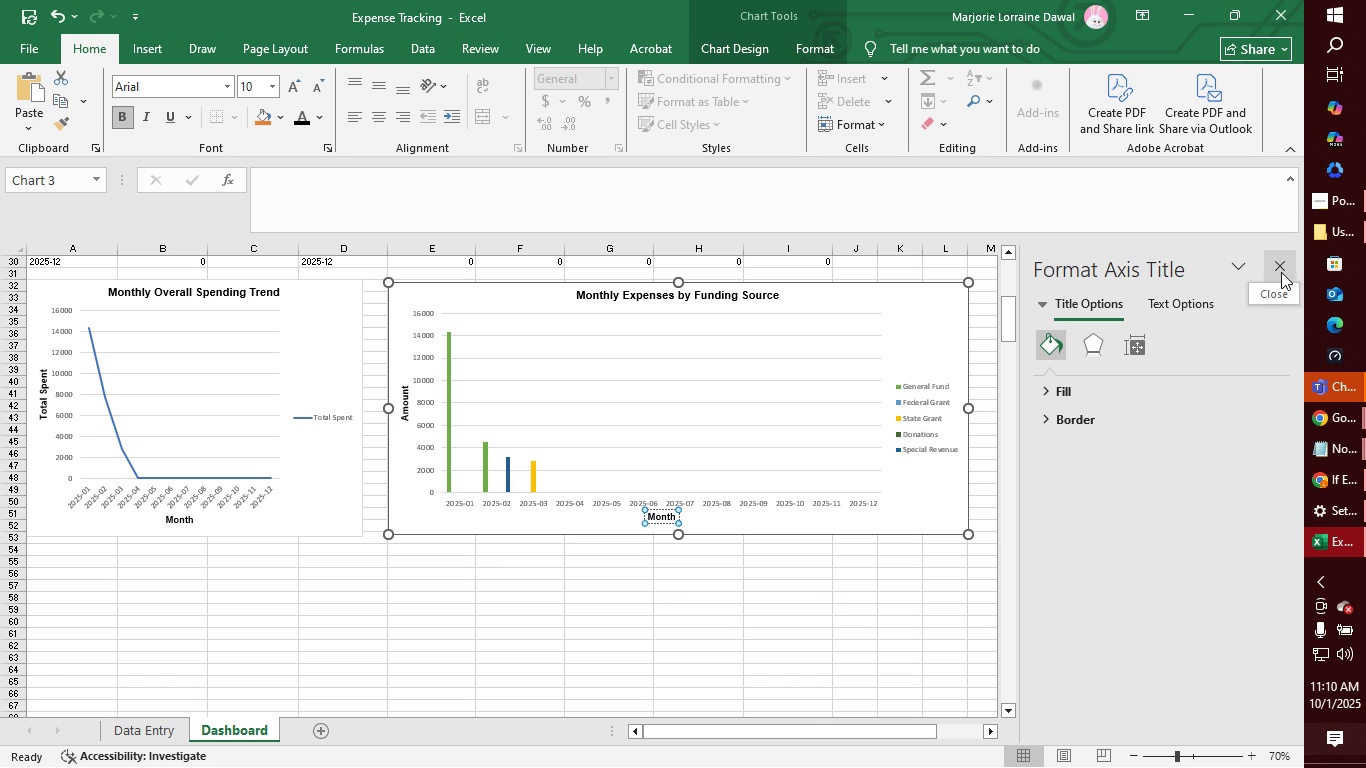 
left_click([1282, 272])
 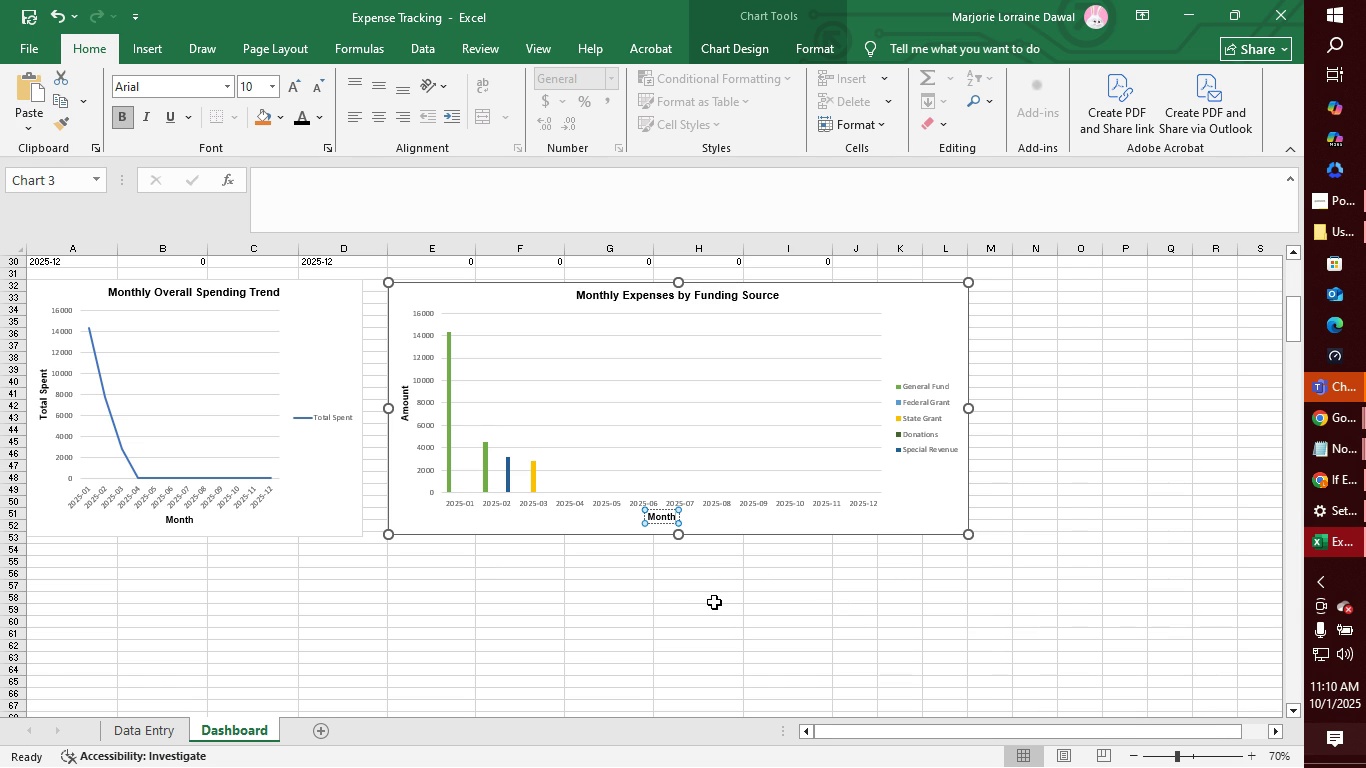 
left_click([714, 602])
 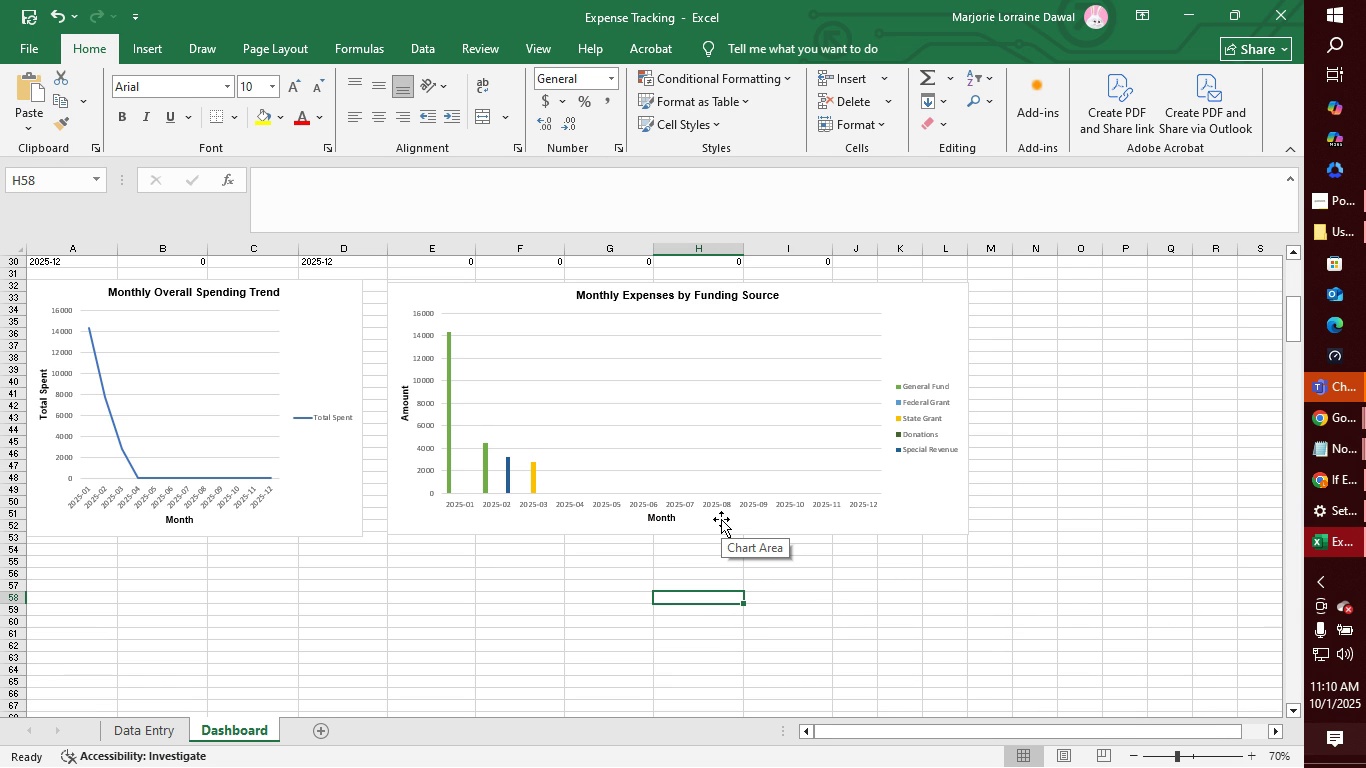 
wait(10.06)
 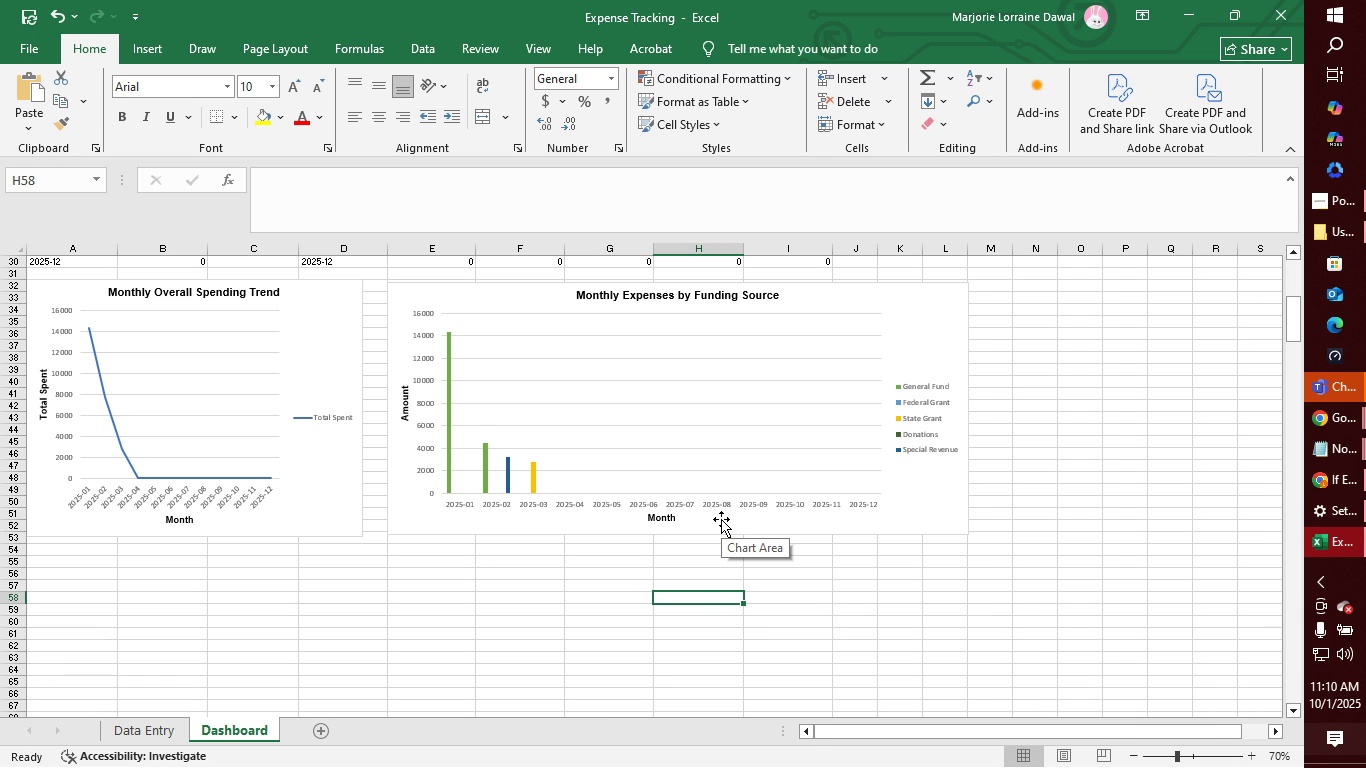 
scroll: coordinate [999, 580], scroll_direction: down, amount: 4.0
 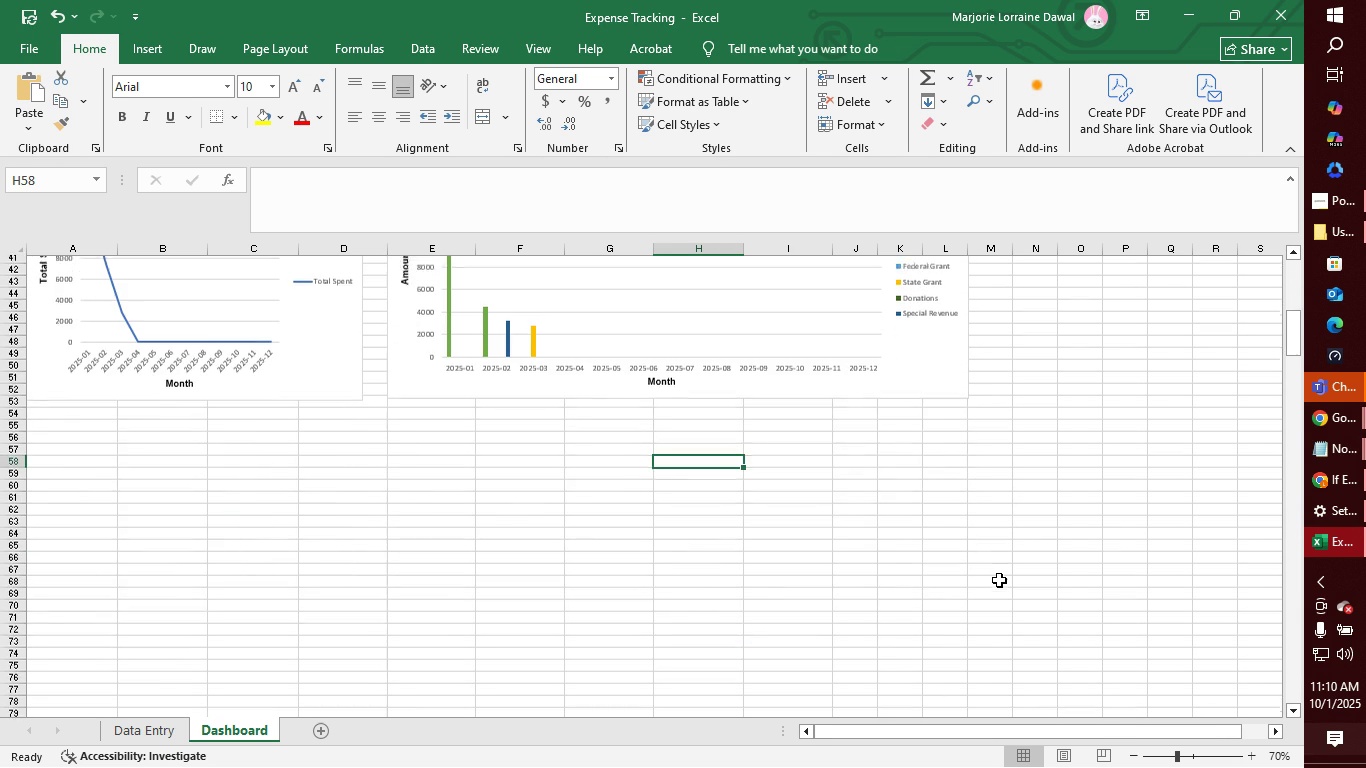 
scroll: coordinate [1135, 530], scroll_direction: up, amount: 10.0
 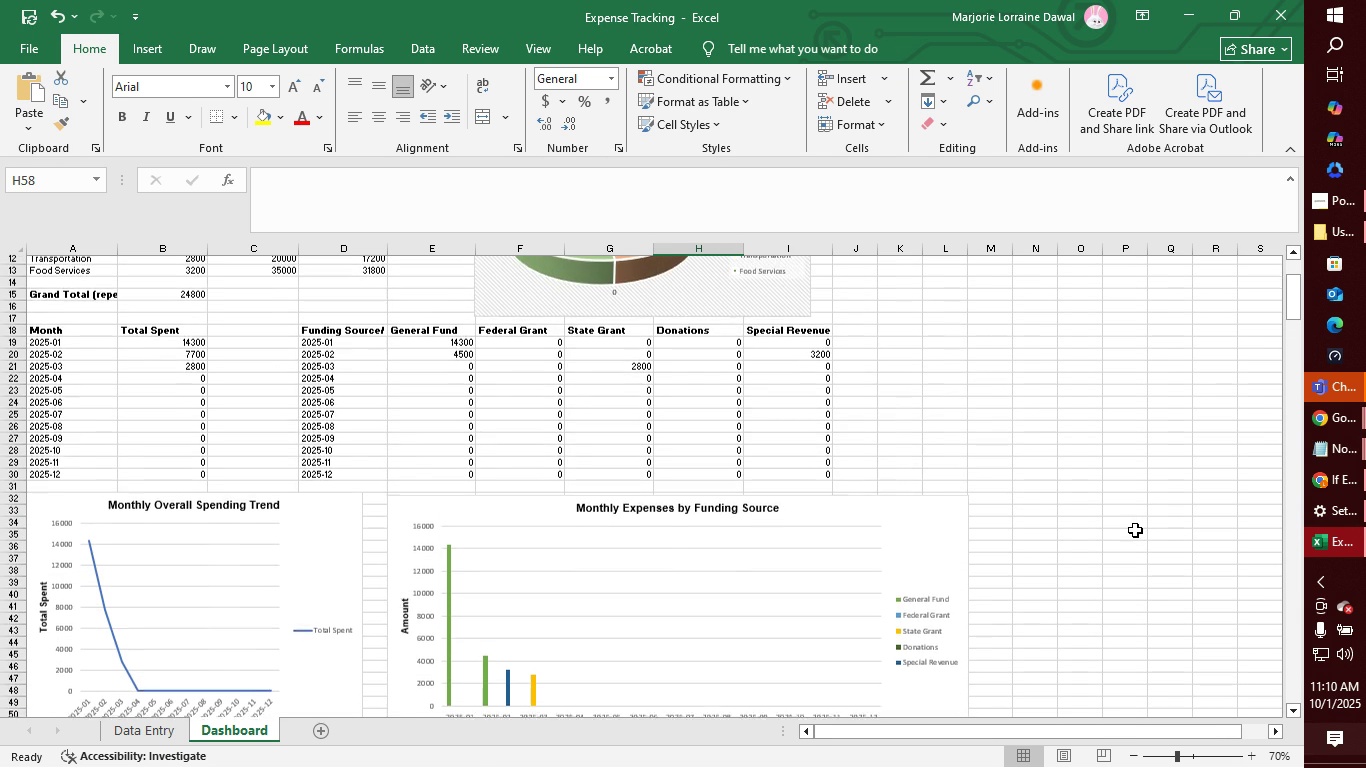 
scroll: coordinate [1135, 530], scroll_direction: down, amount: 5.0
 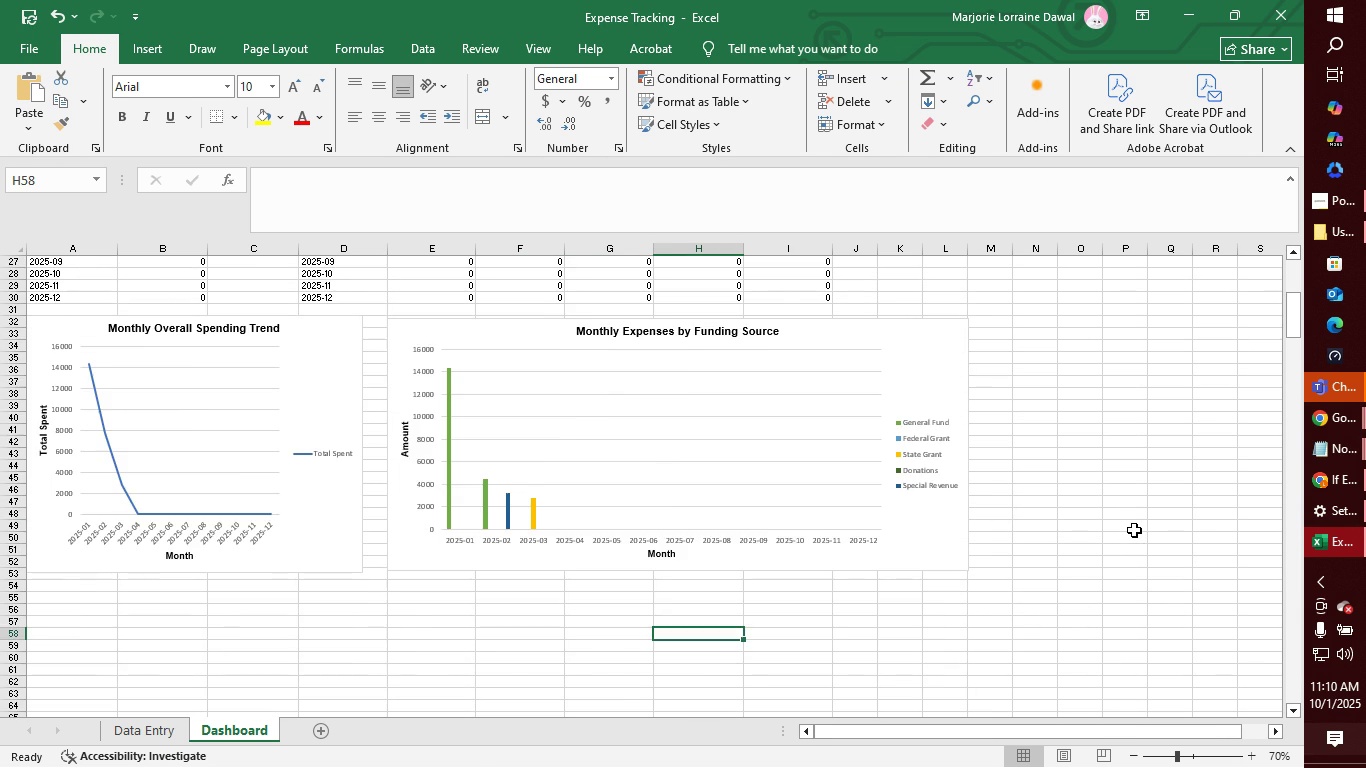 
scroll: coordinate [1134, 530], scroll_direction: up, amount: 3.0
 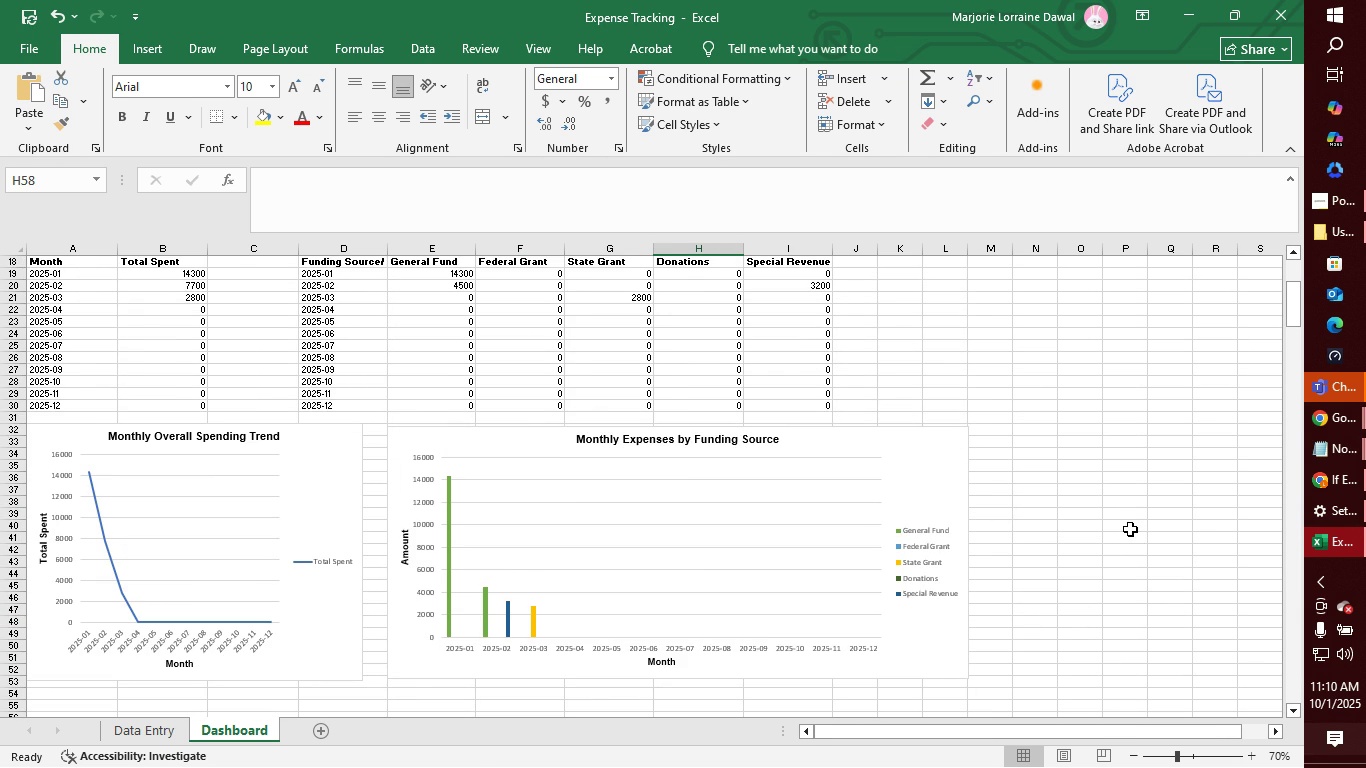 
scroll: coordinate [1135, 530], scroll_direction: down, amount: 2.0
 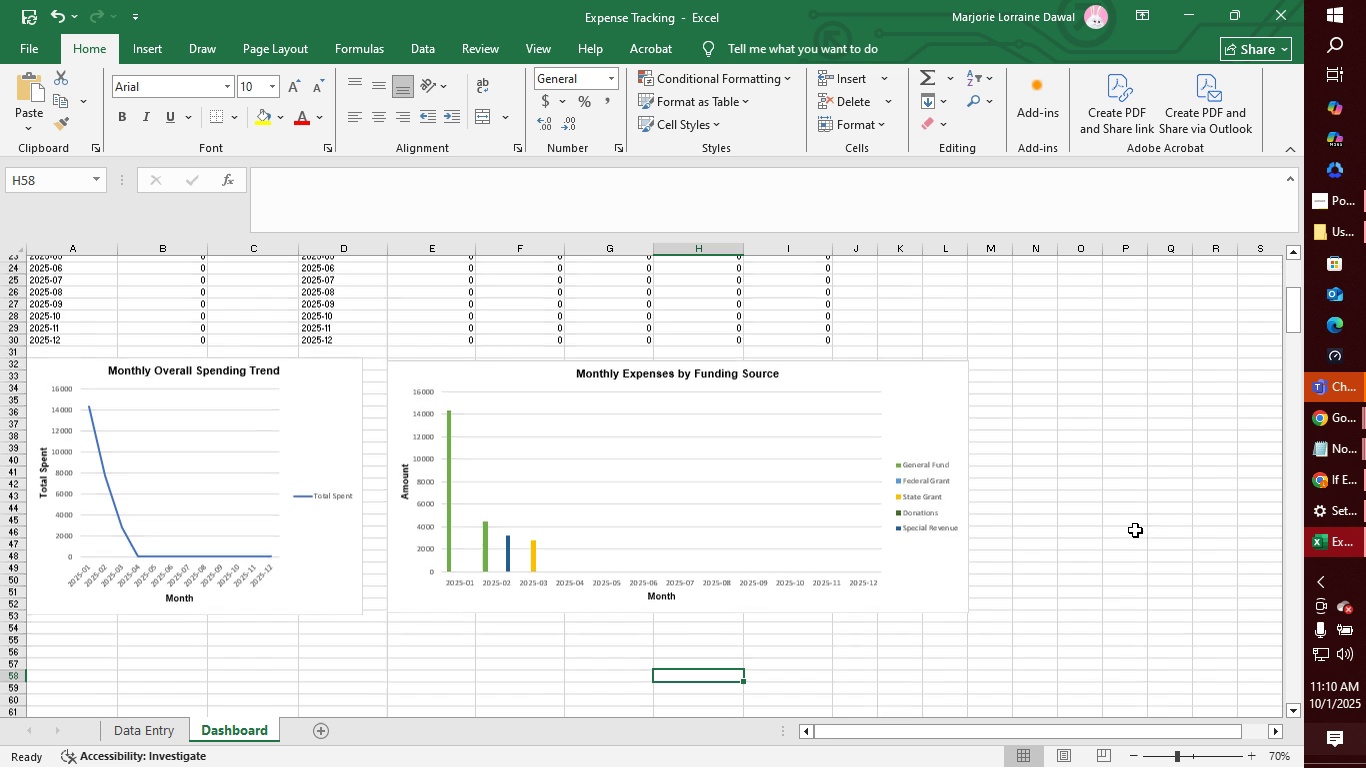 
scroll: coordinate [1135, 530], scroll_direction: none, amount: 0.0
 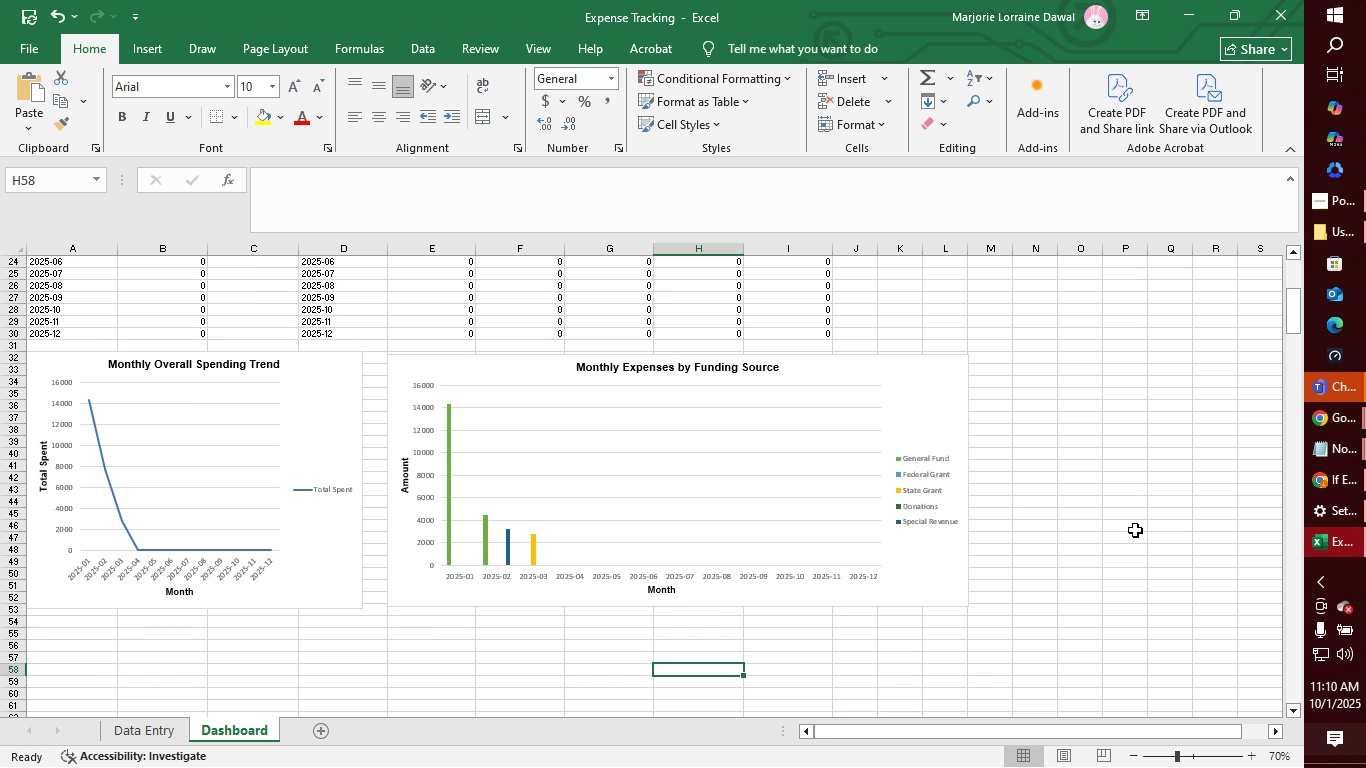 
scroll: coordinate [1135, 530], scroll_direction: down, amount: 8.0
 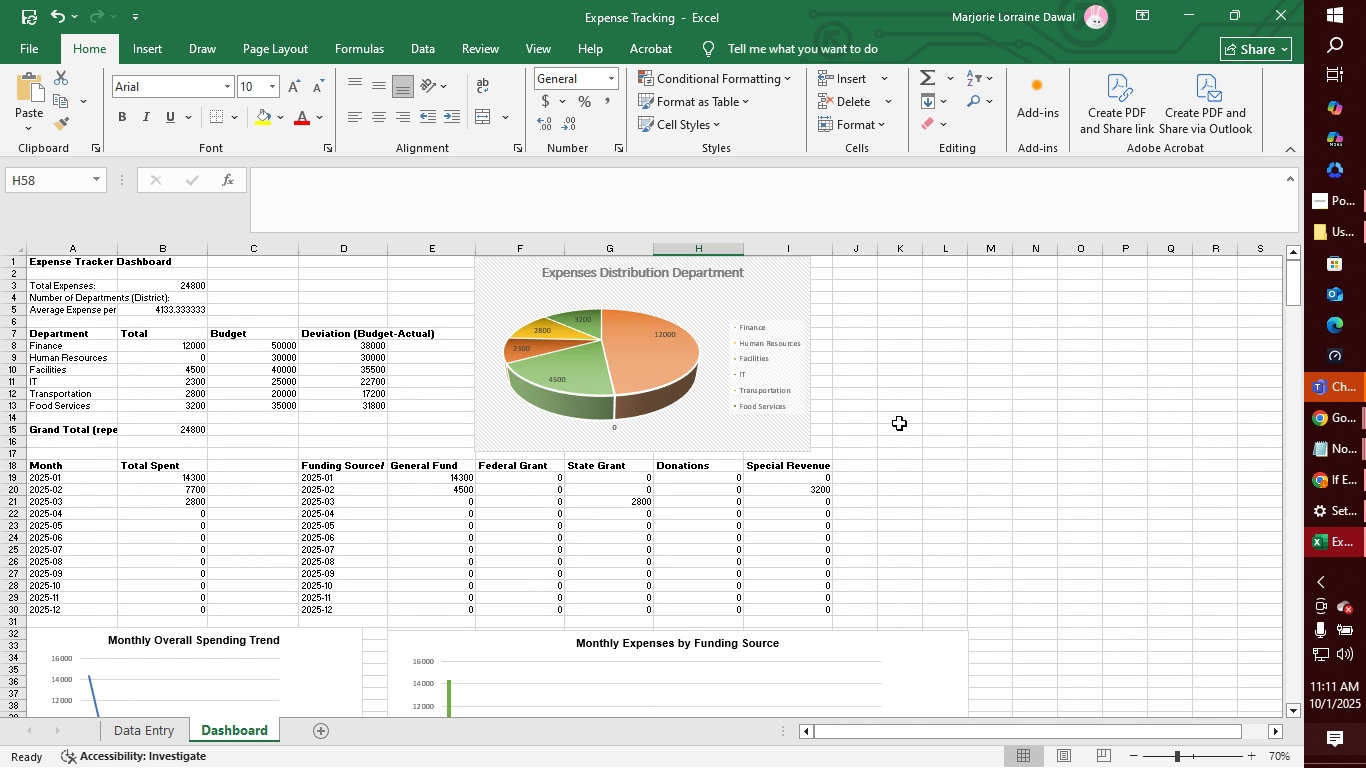 
wait(31.18)
 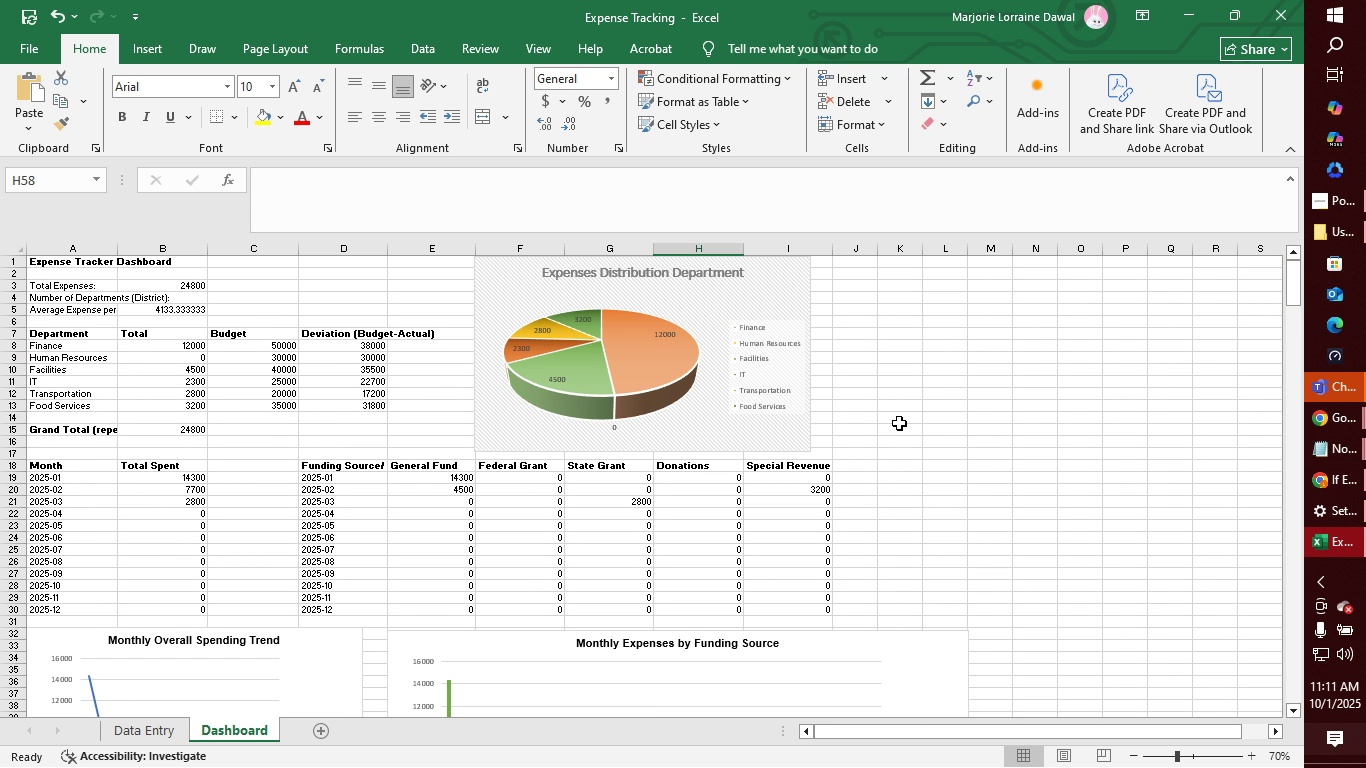 
left_click([1340, 203])
 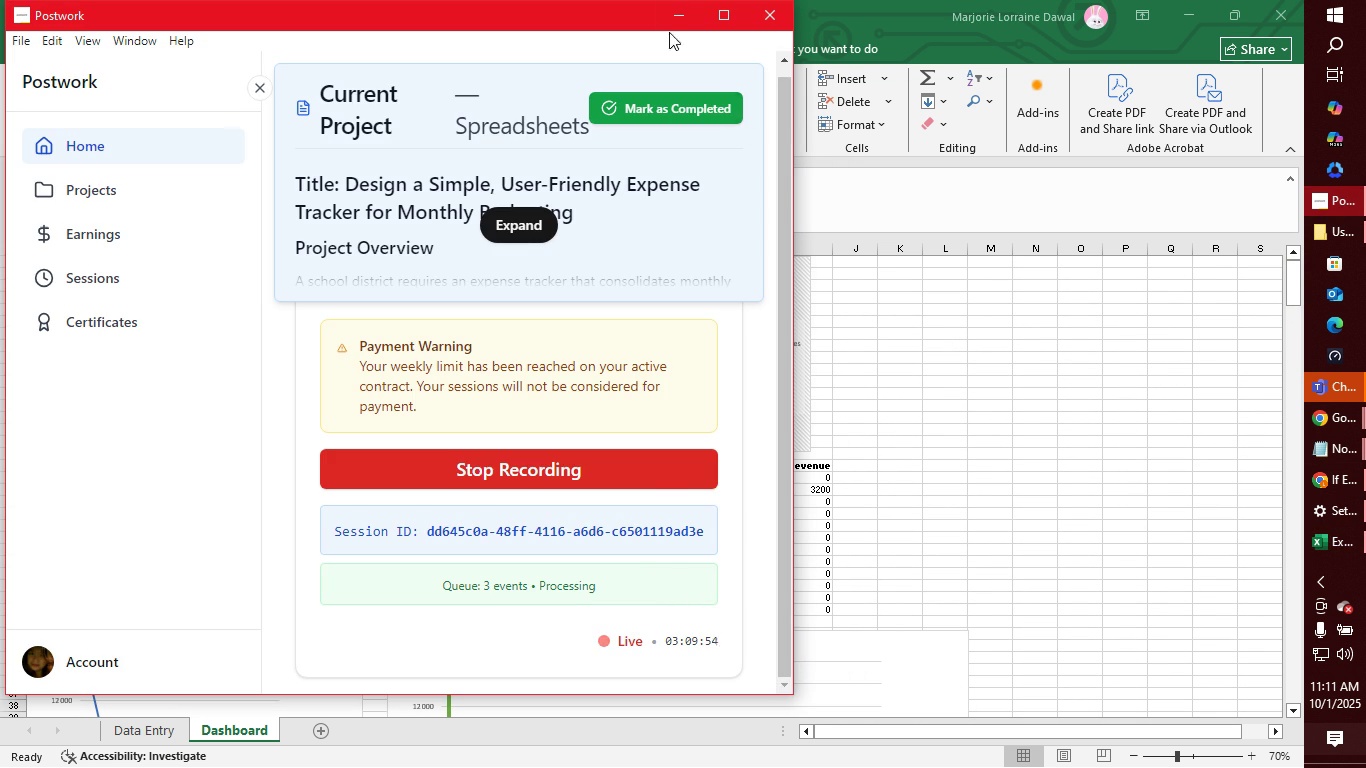 
left_click([669, 25])
 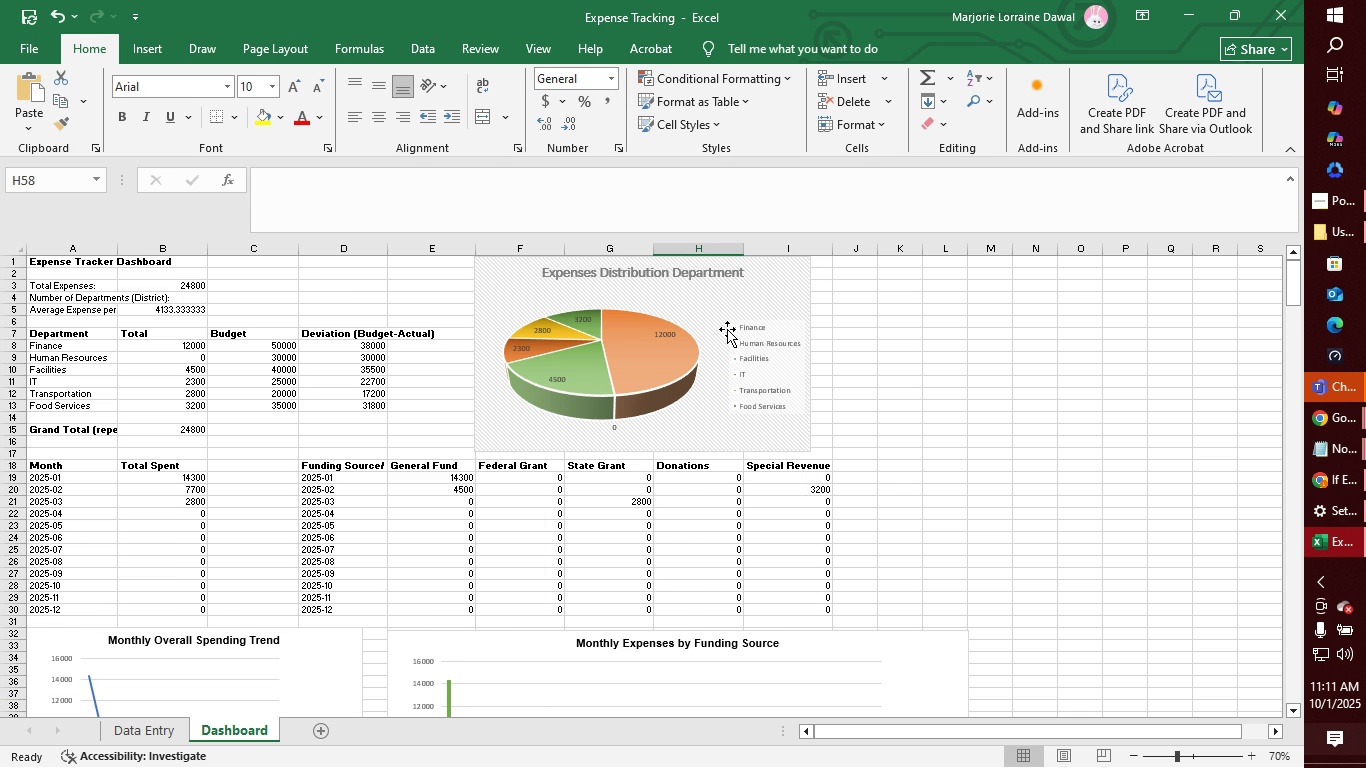 
wait(7.8)
 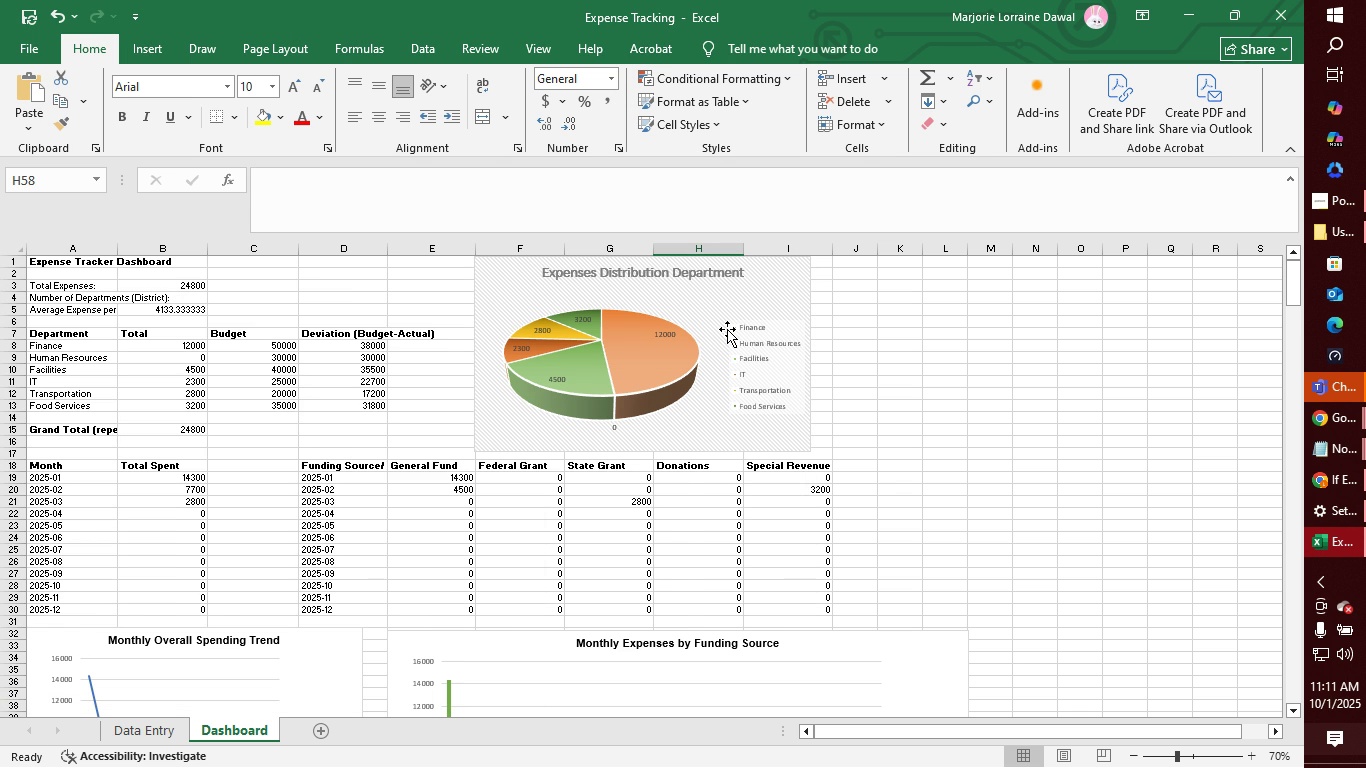 
scroll: coordinate [1048, 496], scroll_direction: down, amount: 4.0
 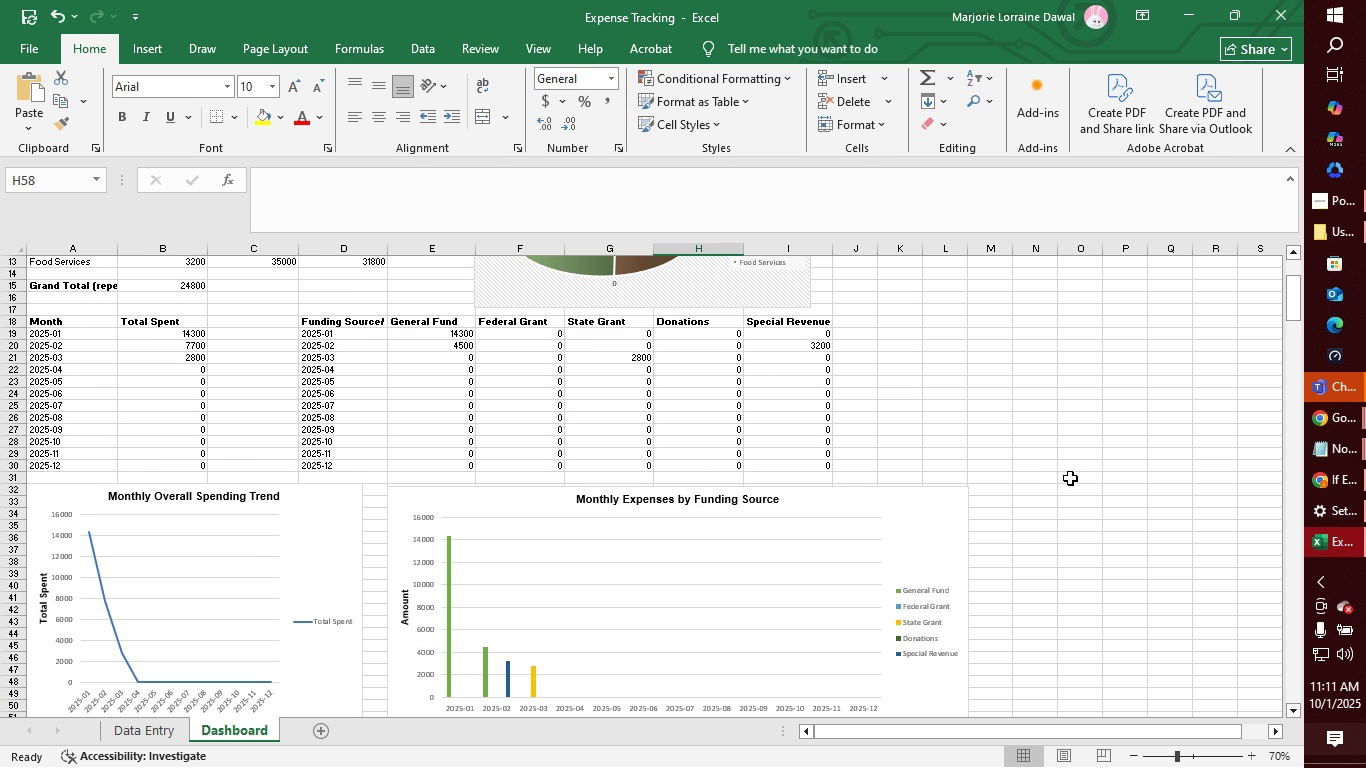 
wait(11.36)
 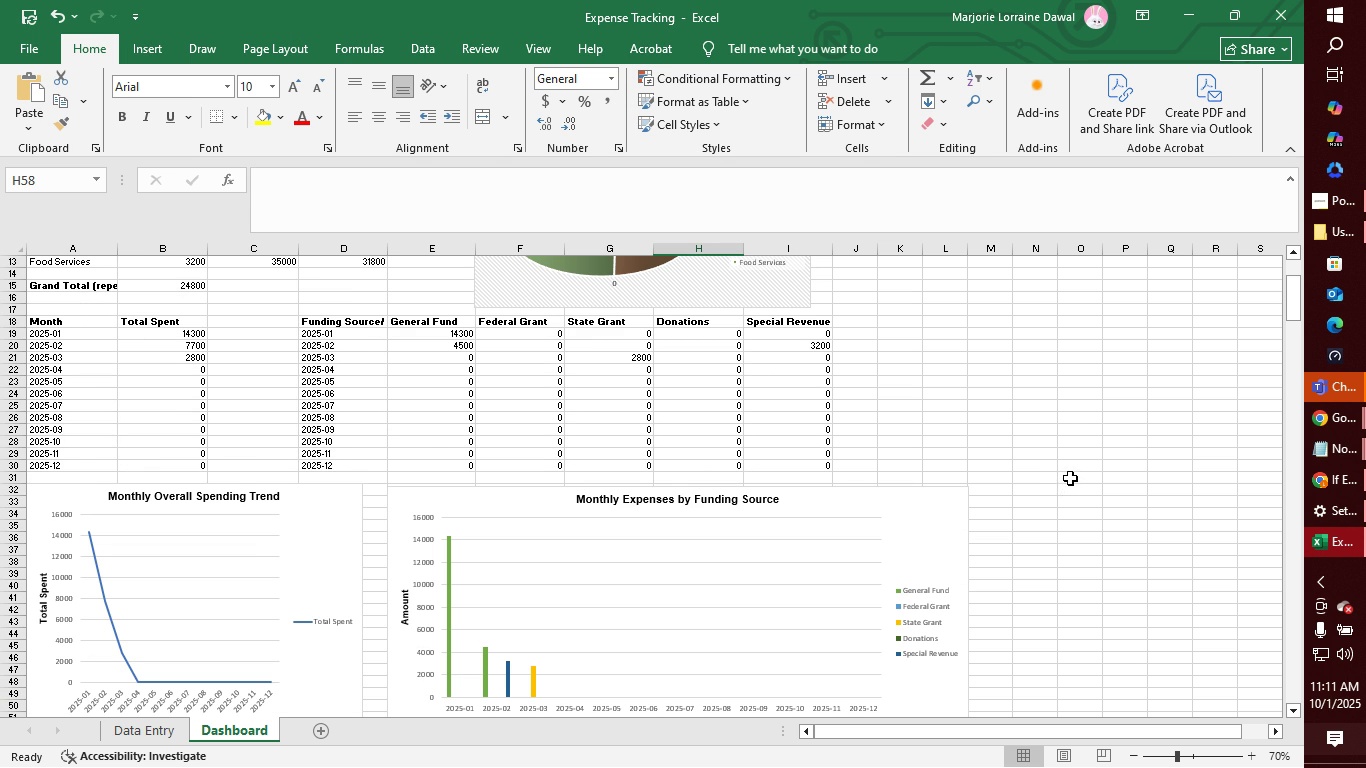 
scroll: coordinate [1072, 474], scroll_direction: down, amount: 2.0
 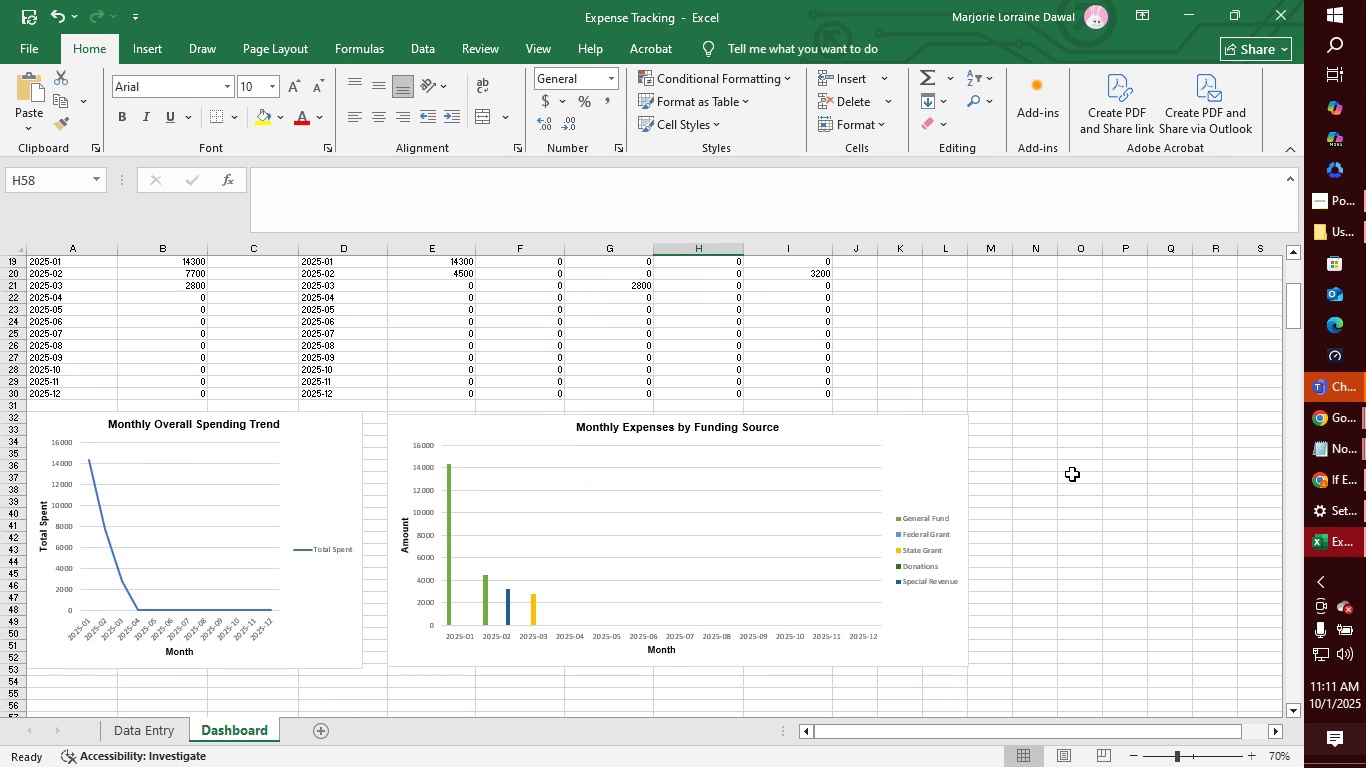 
scroll: coordinate [1072, 474], scroll_direction: up, amount: 1.0